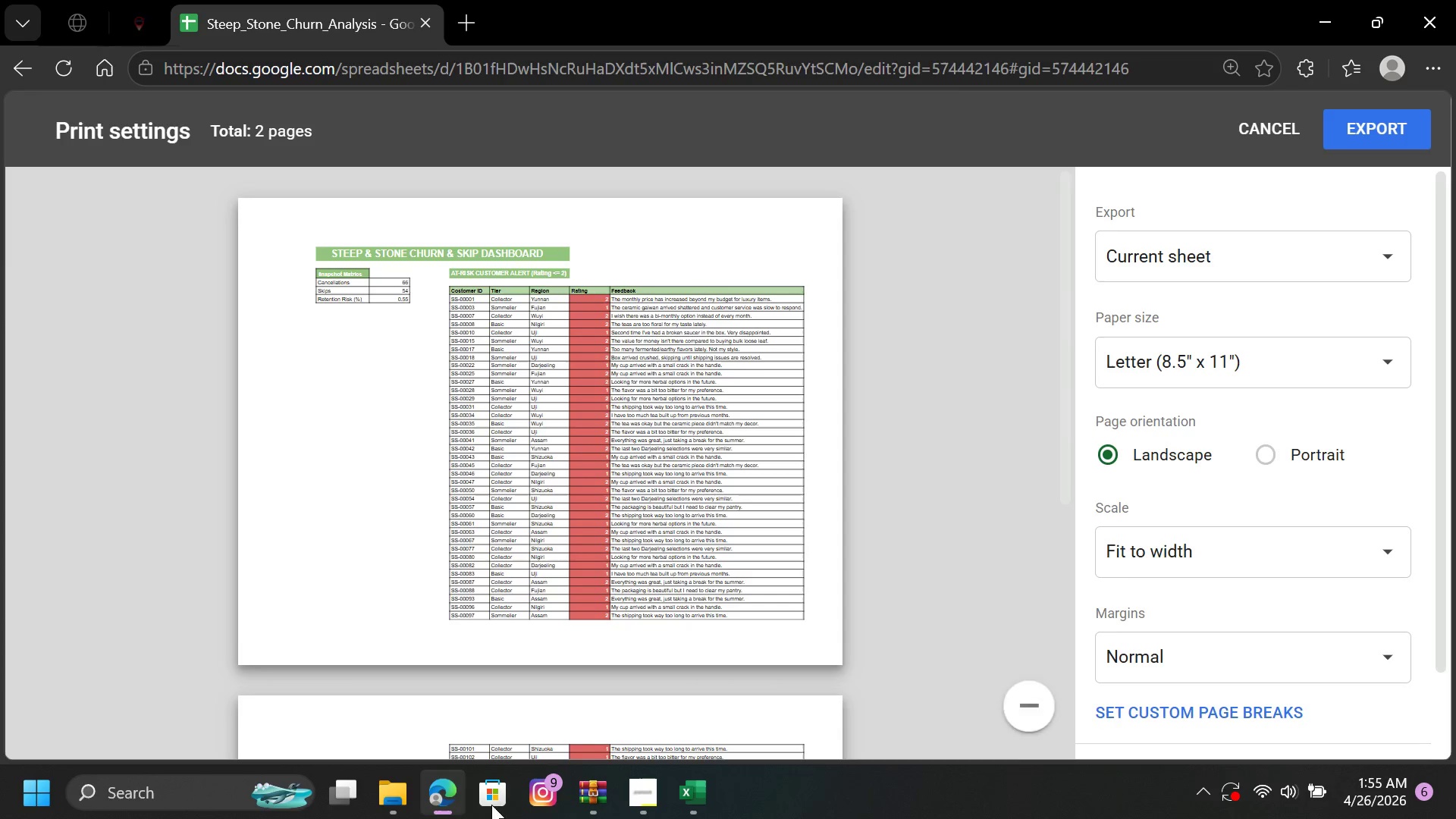 
left_click([649, 778])